 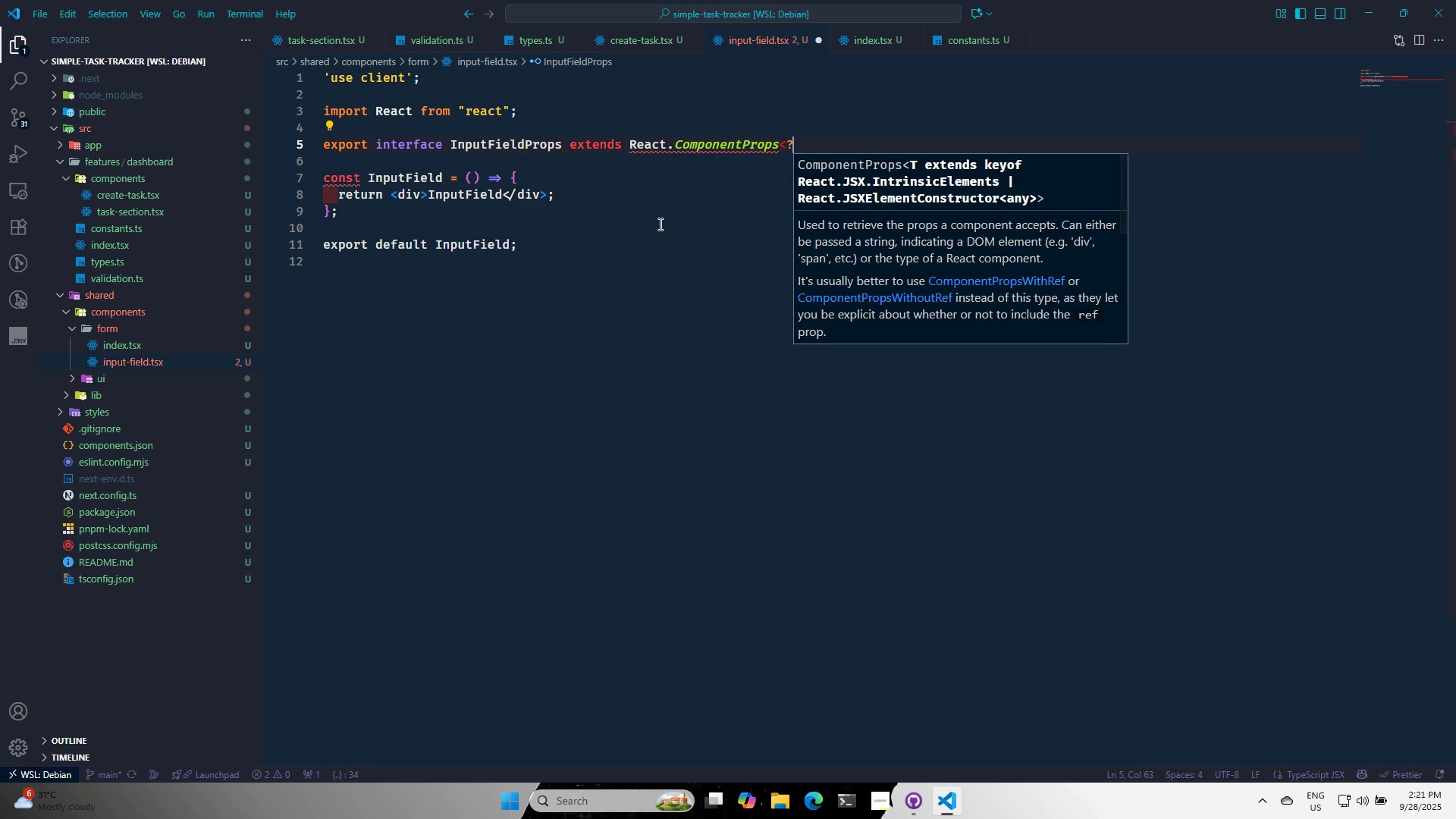 
key(Shift+Slash)
 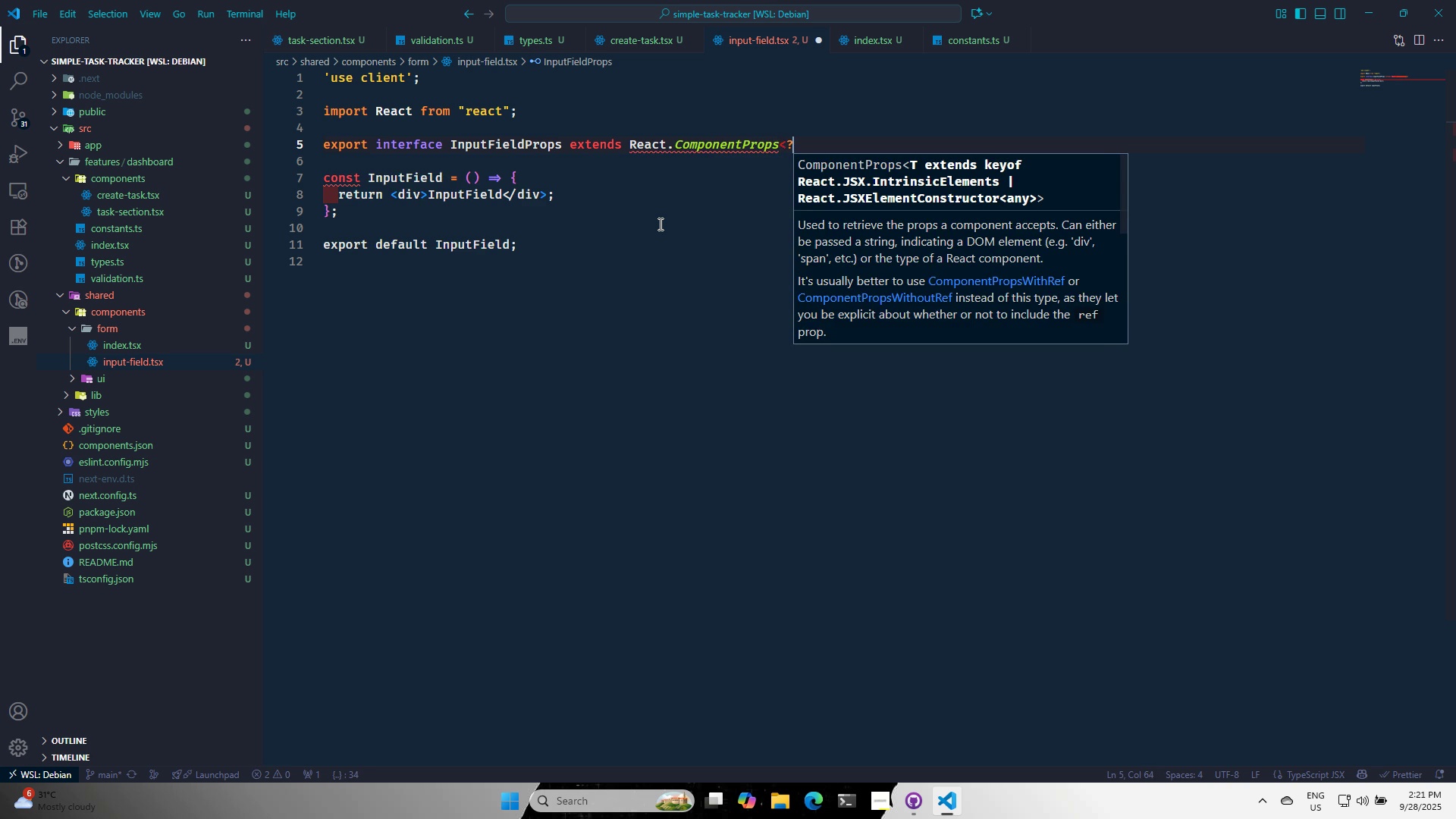 
key(Shift+ShiftRight)
 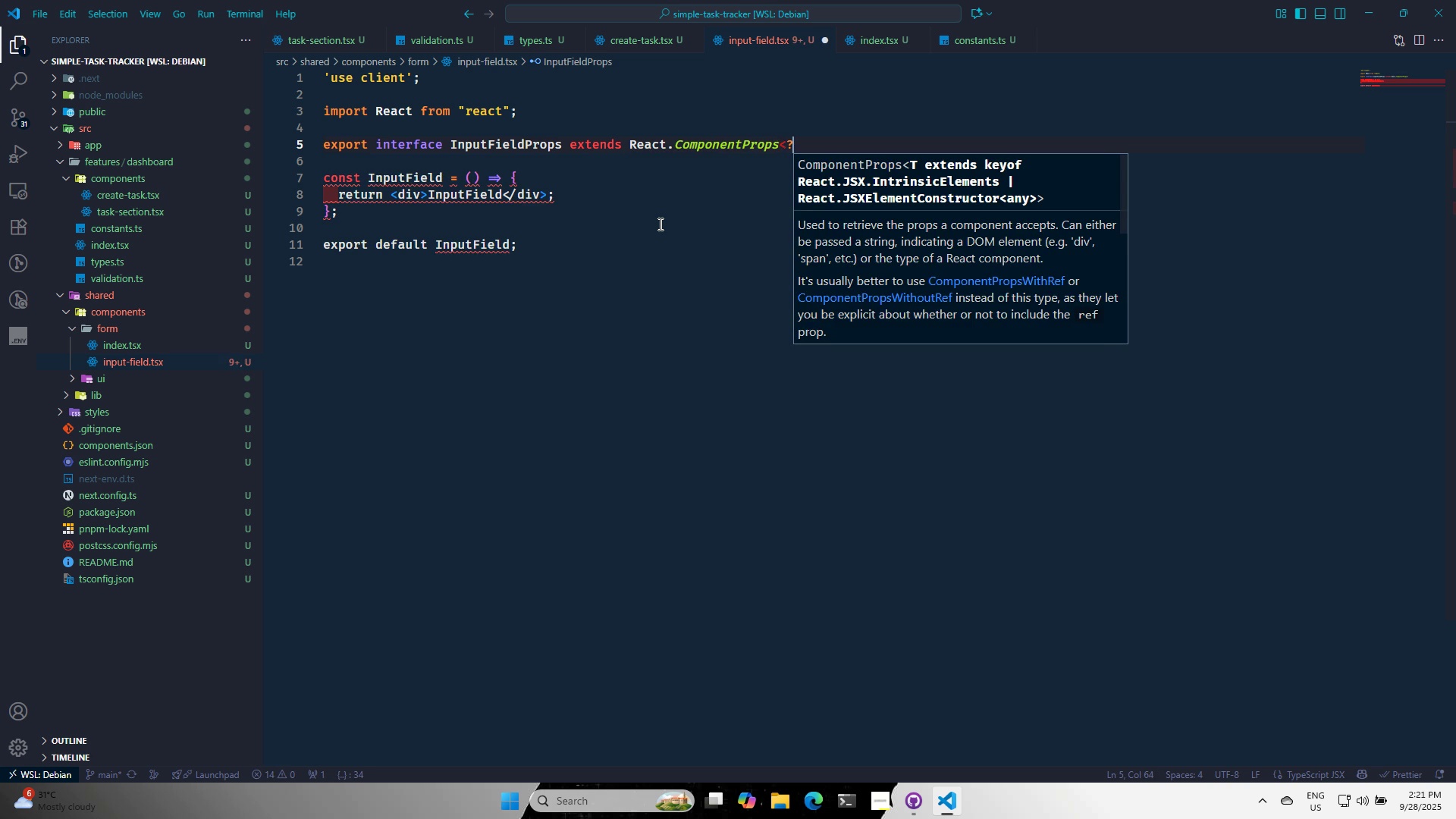 
key(Backspace)
 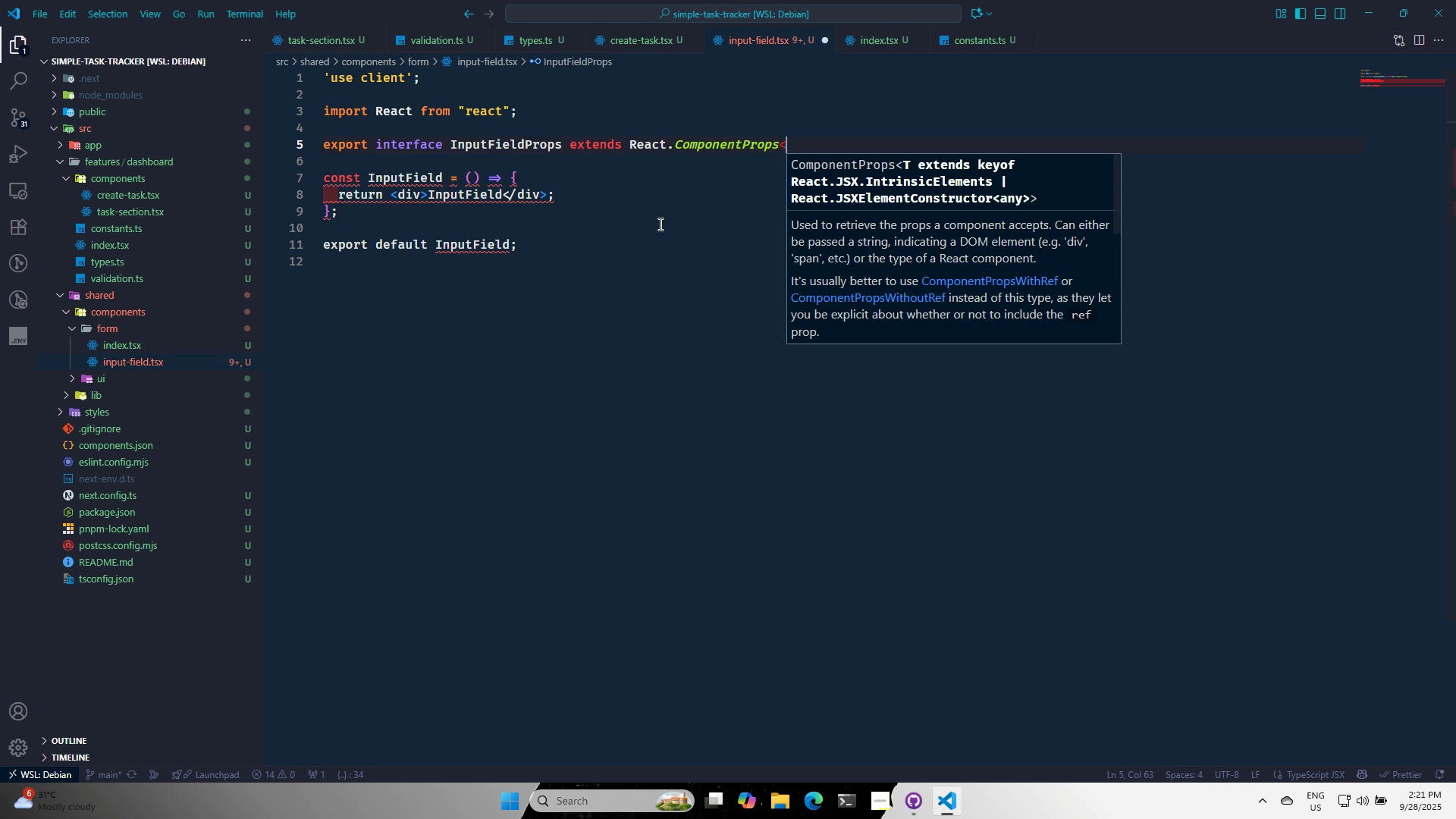 
key(Shift+ShiftRight)
 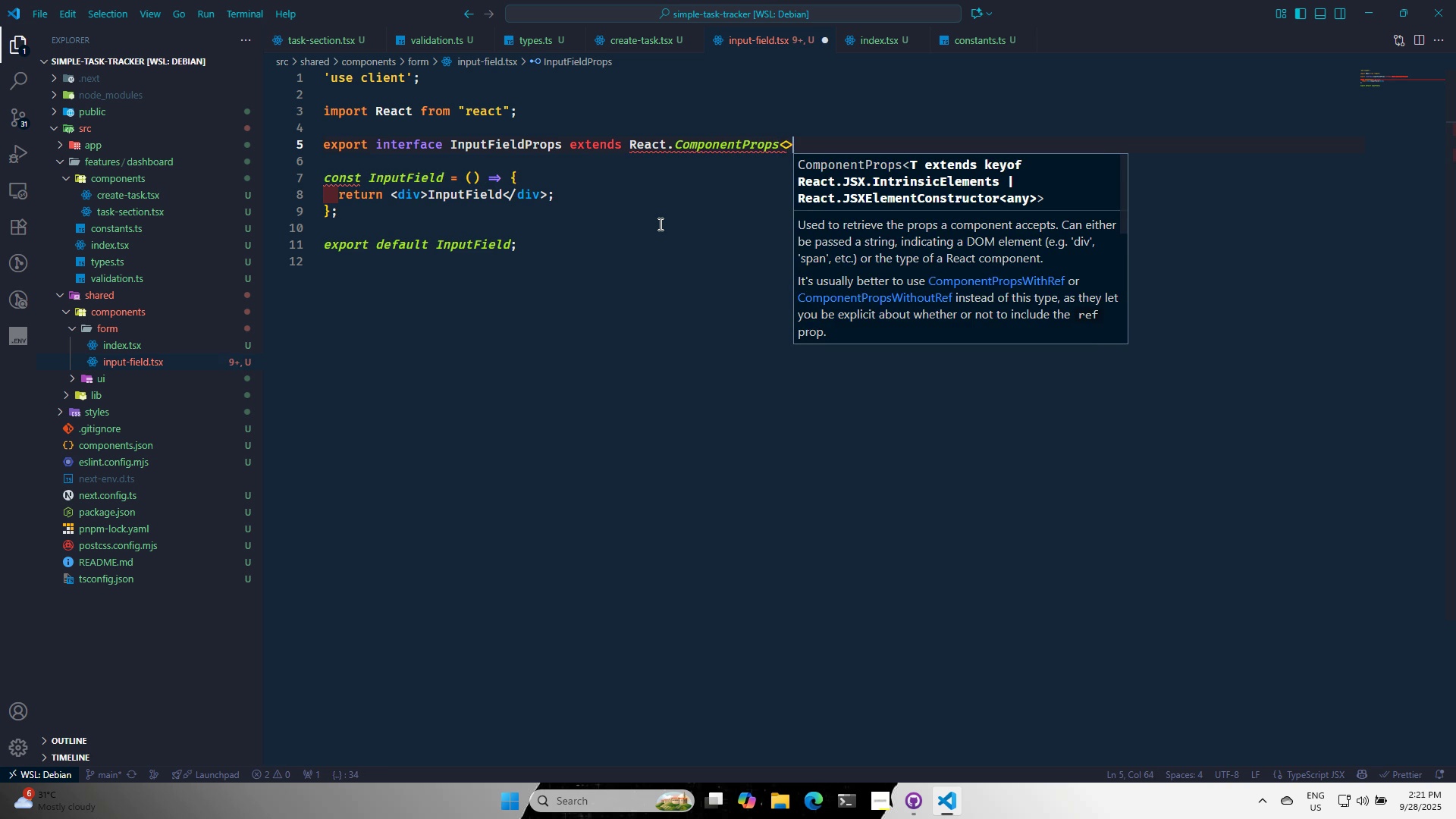 
key(Shift+Period)
 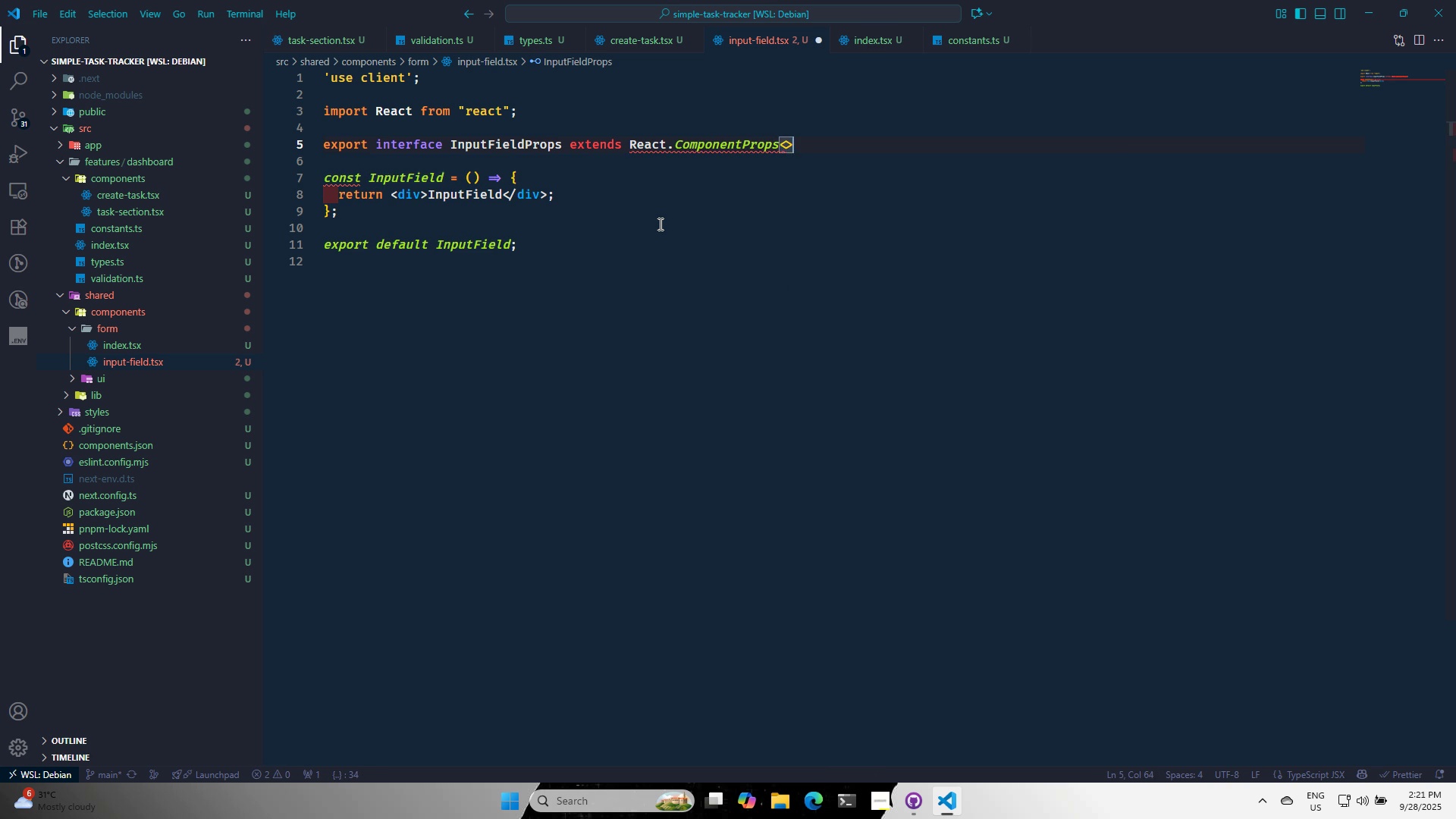 
key(ArrowLeft)
 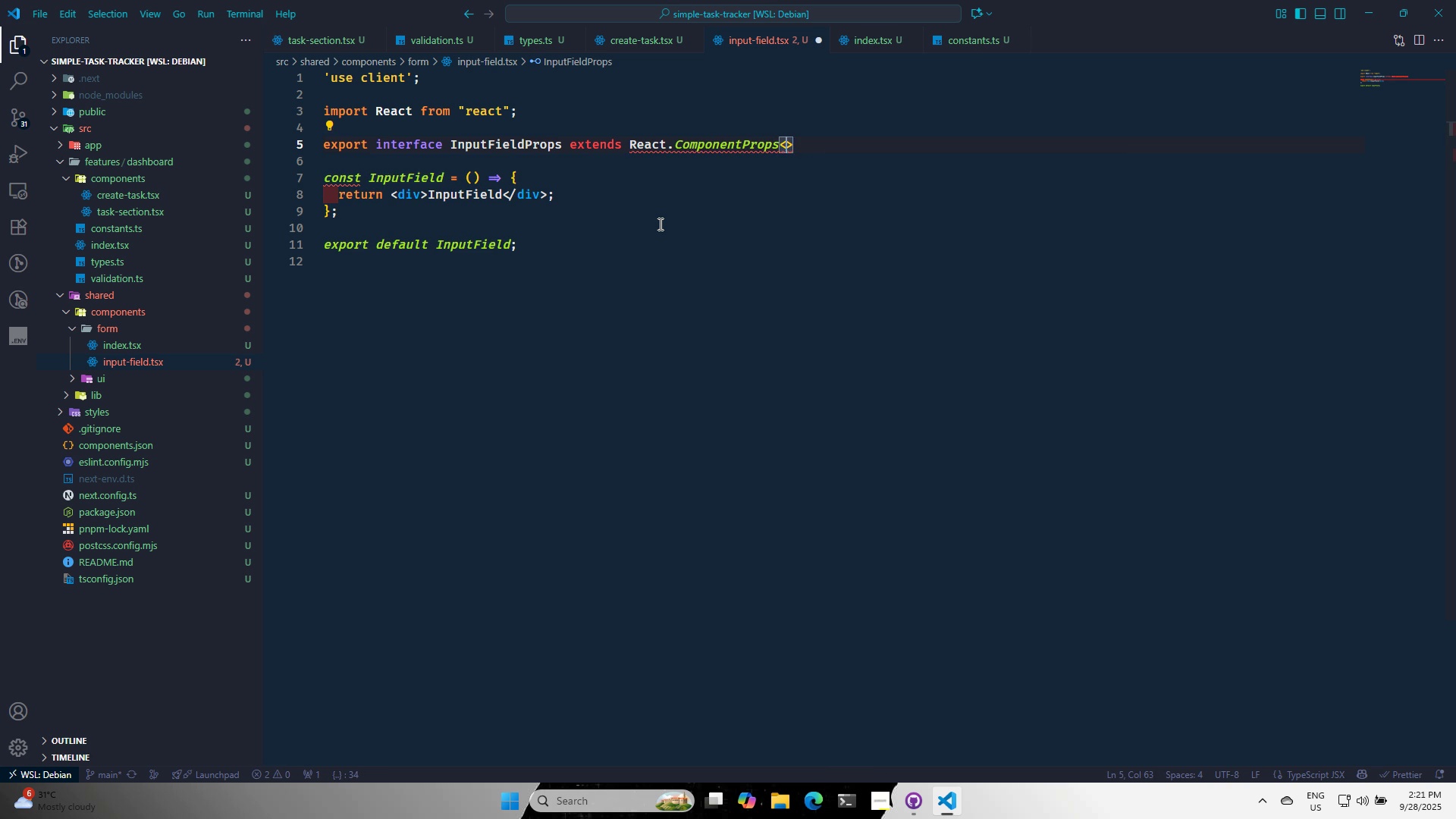 
key(Quote)
 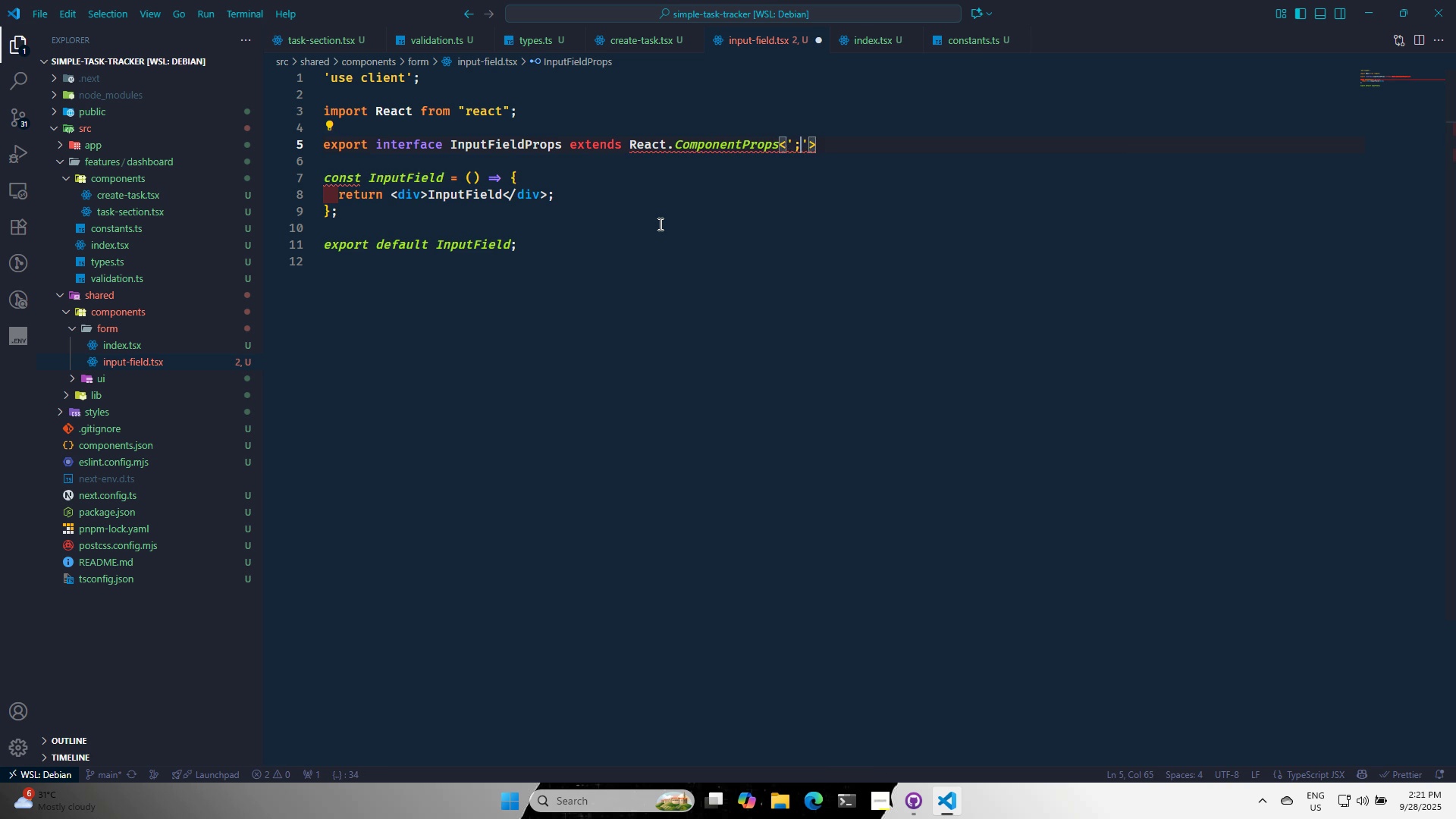 
key(Semicolon)
 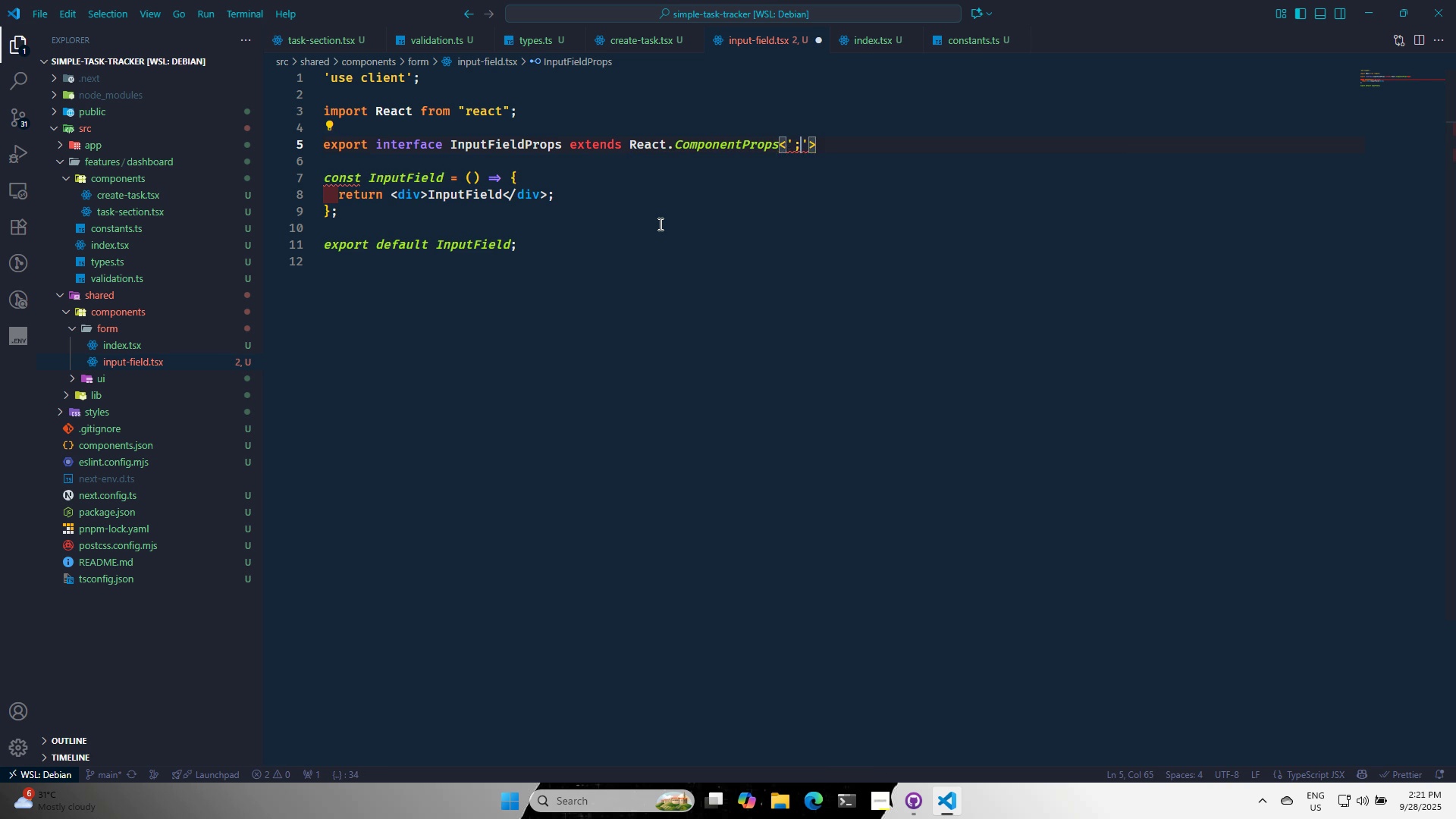 
key(Backspace)
 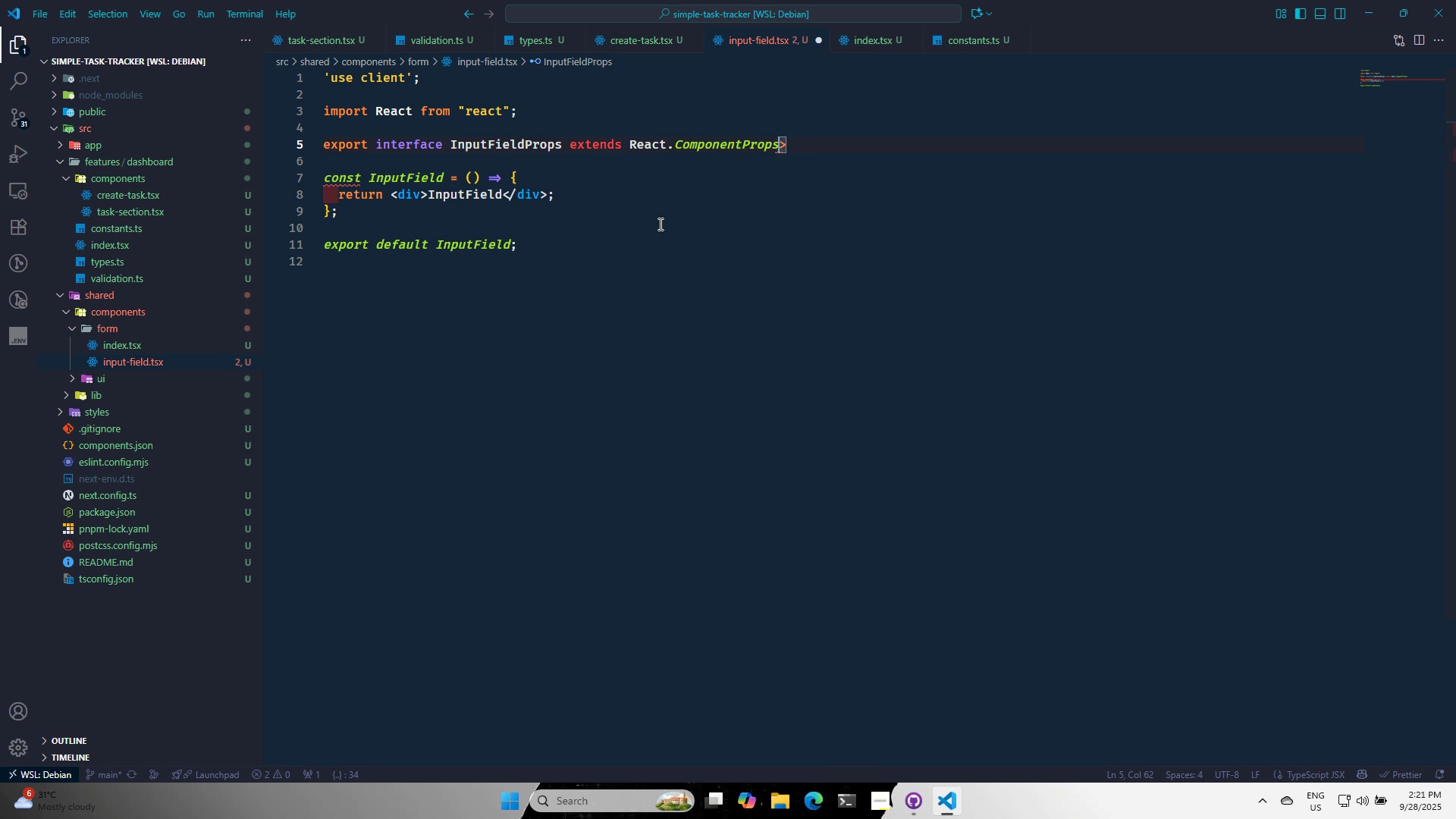 
key(Backspace)
 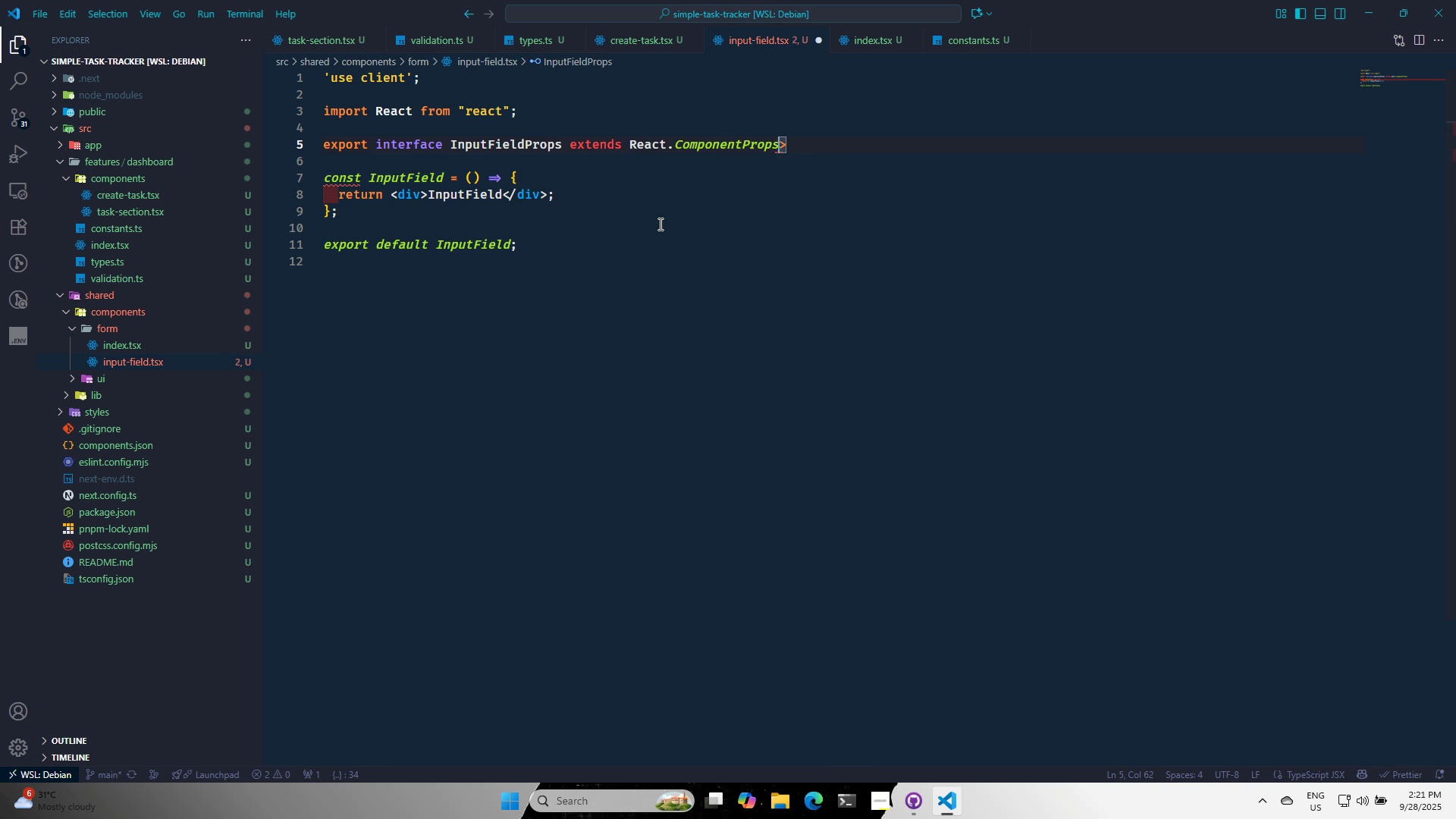 
key(Backspace)
 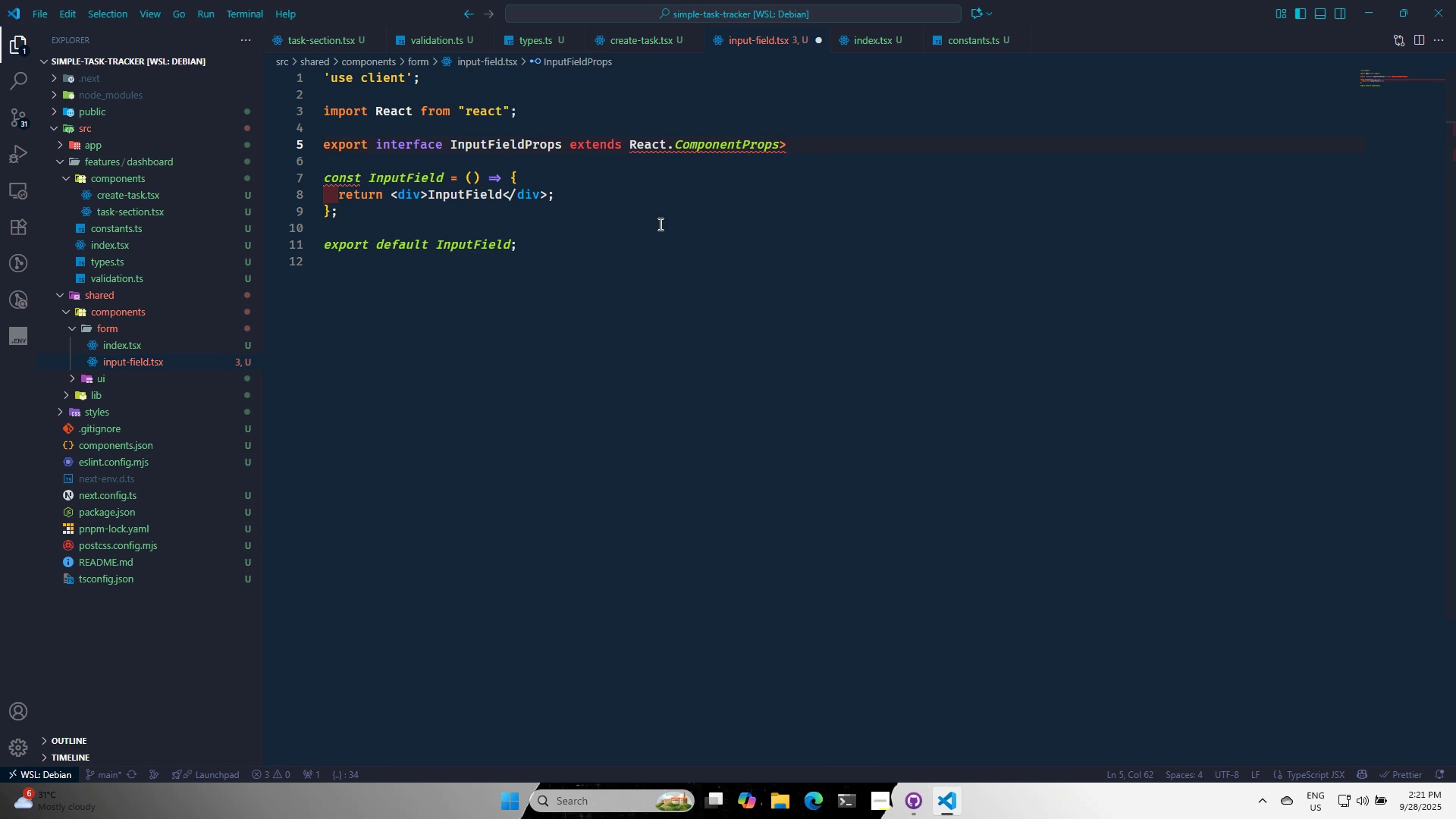 
key(ArrowRight)
 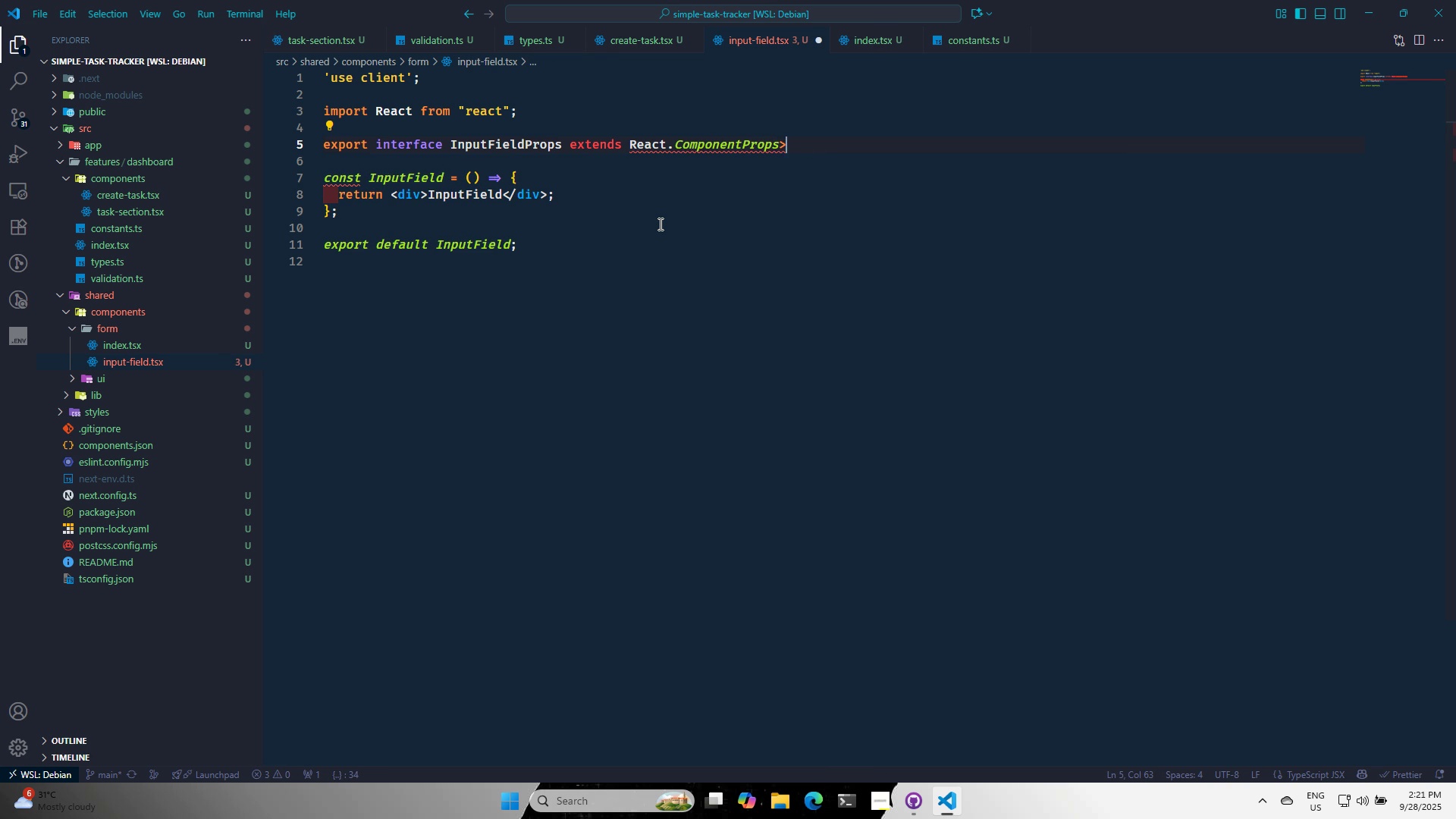 
key(Backspace)